 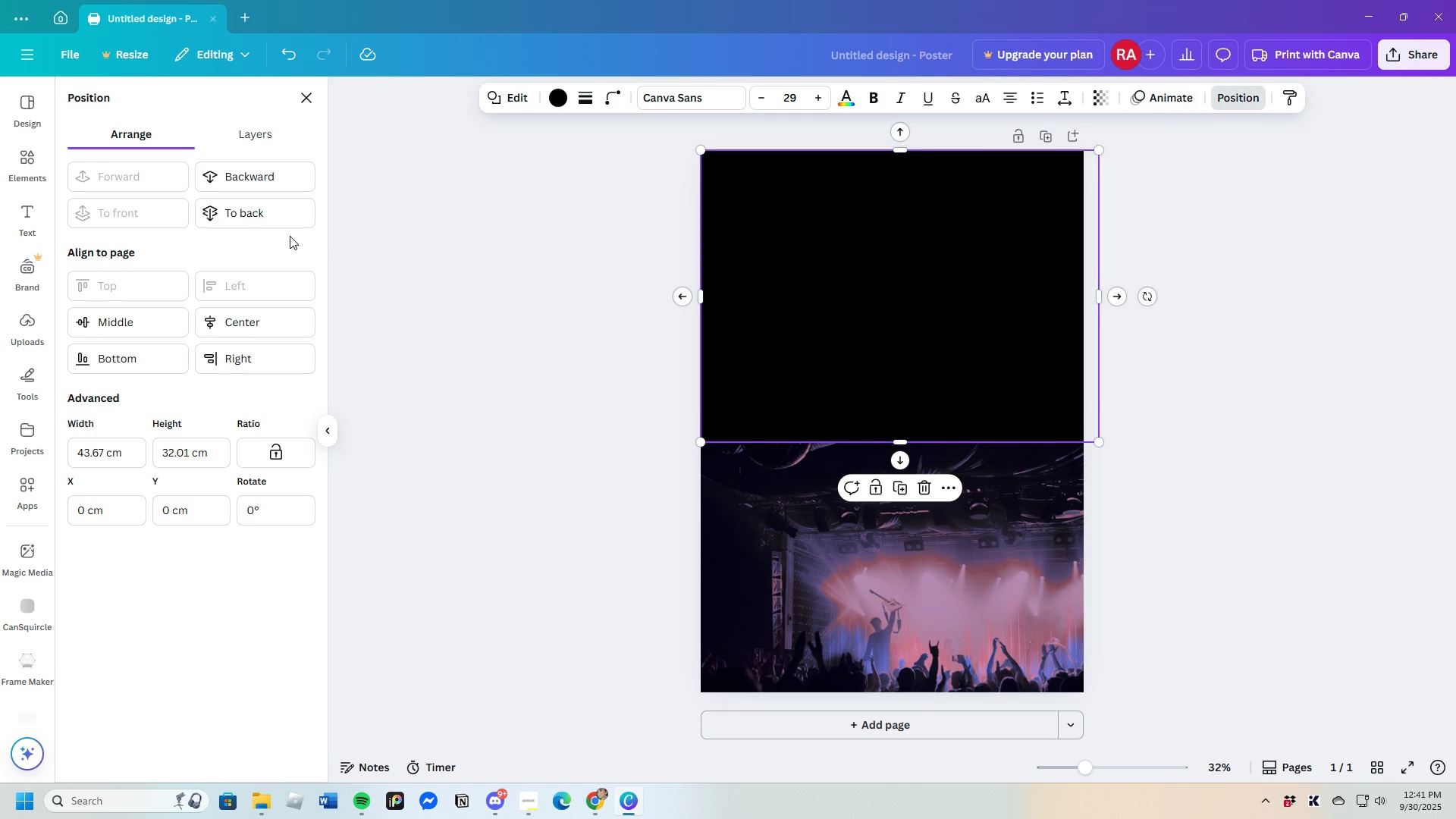 
left_click([260, 177])
 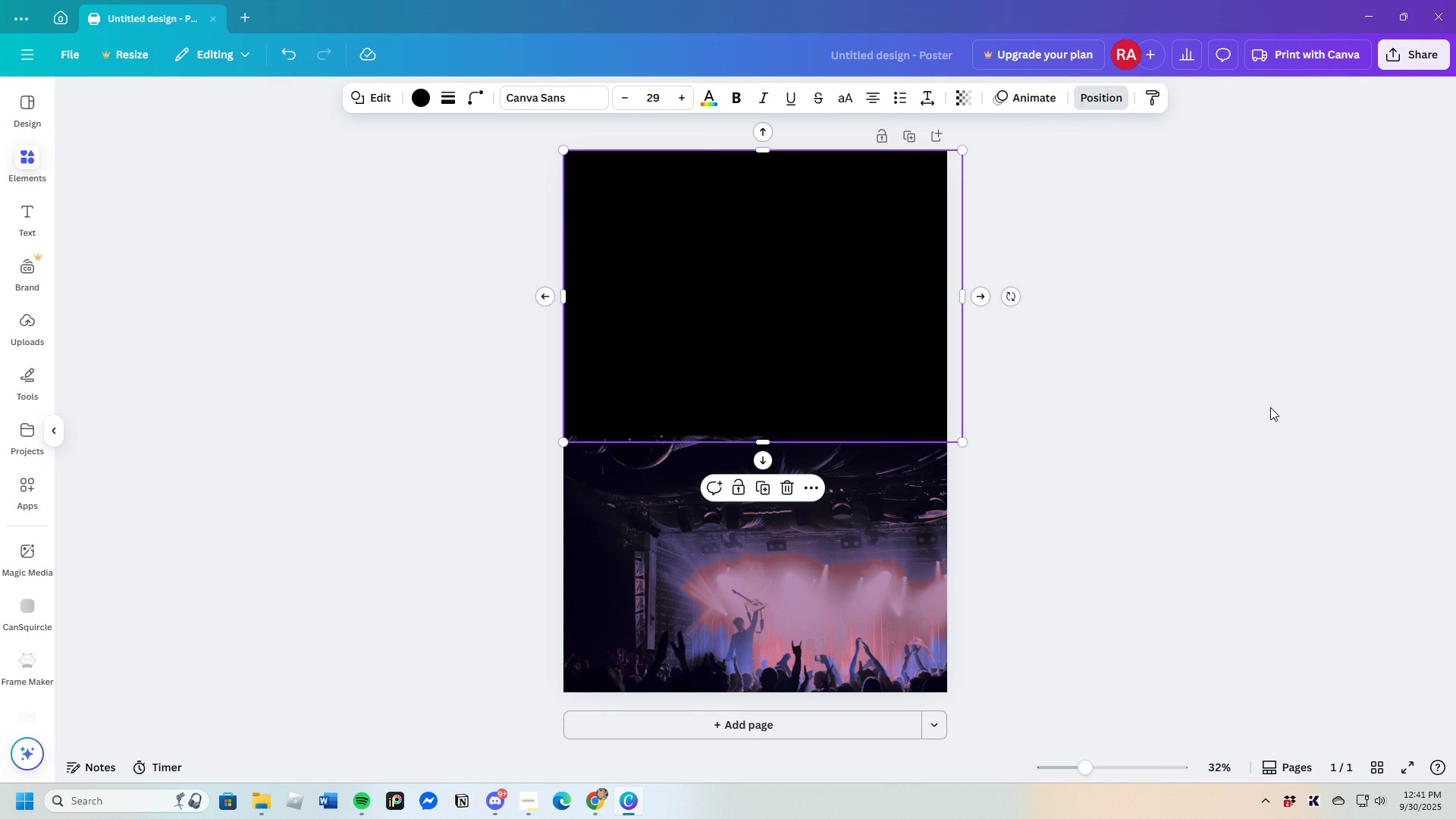 
left_click([1270, 407])
 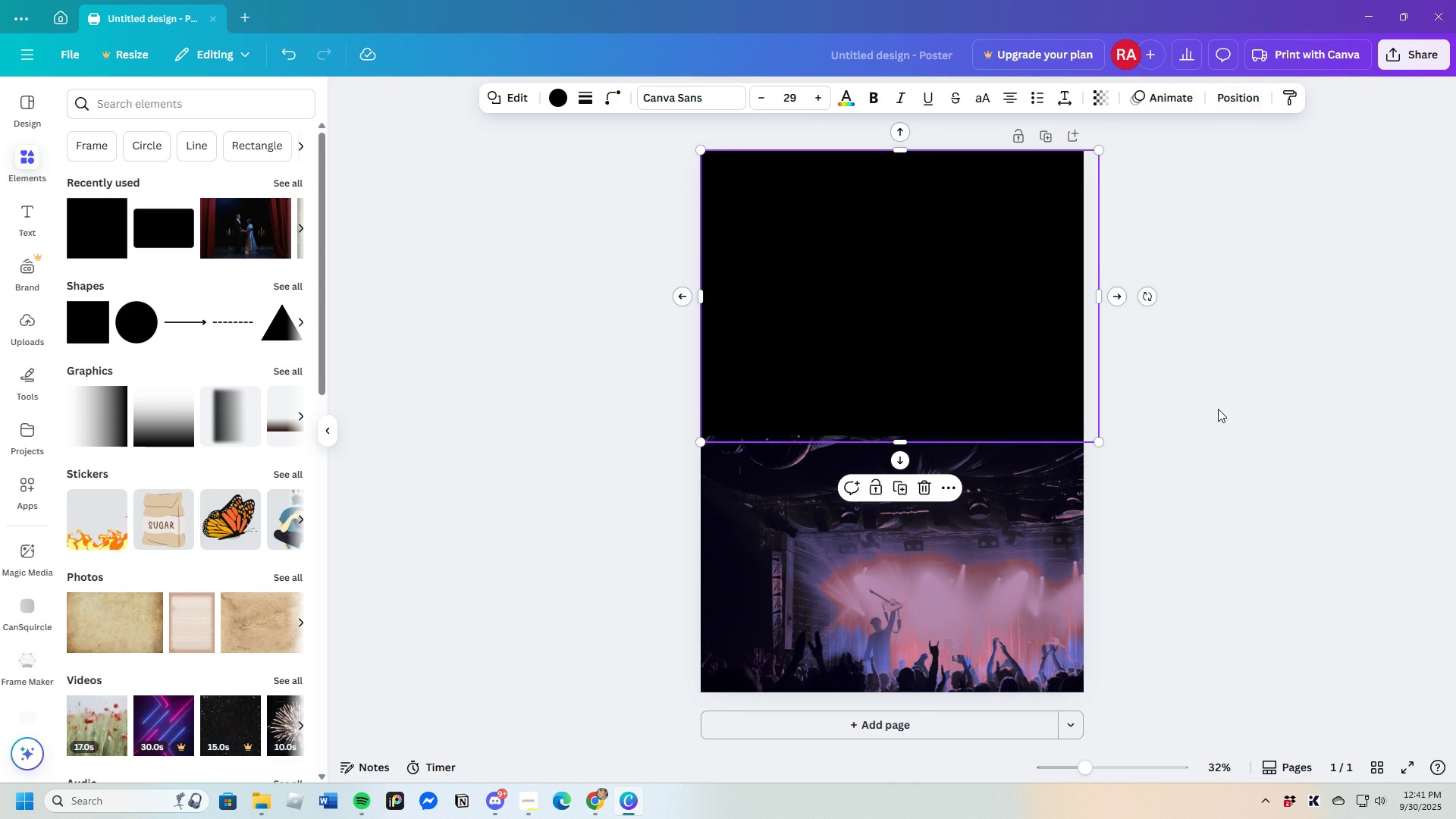 
left_click([1218, 409])
 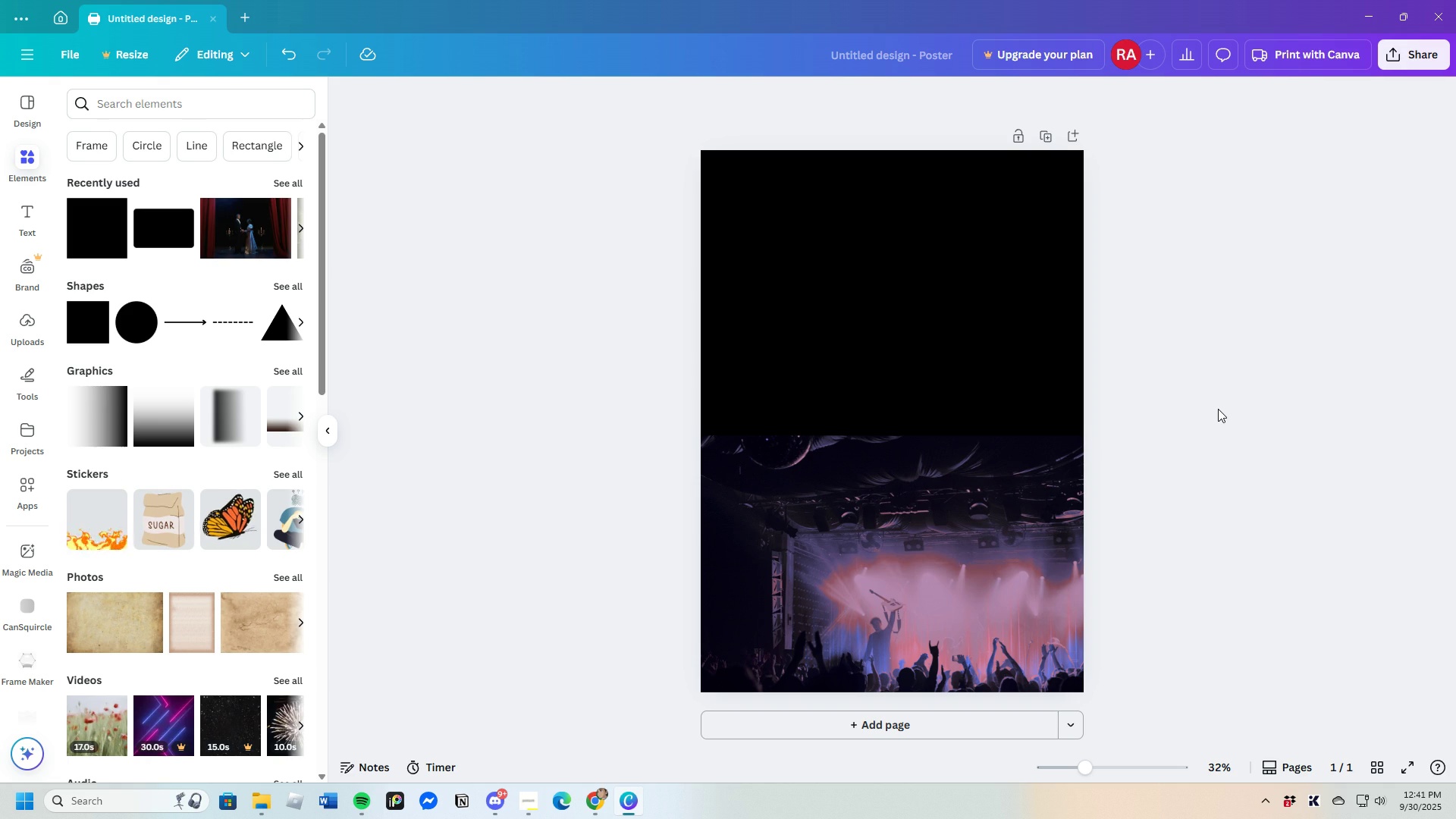 
left_click([912, 350])
 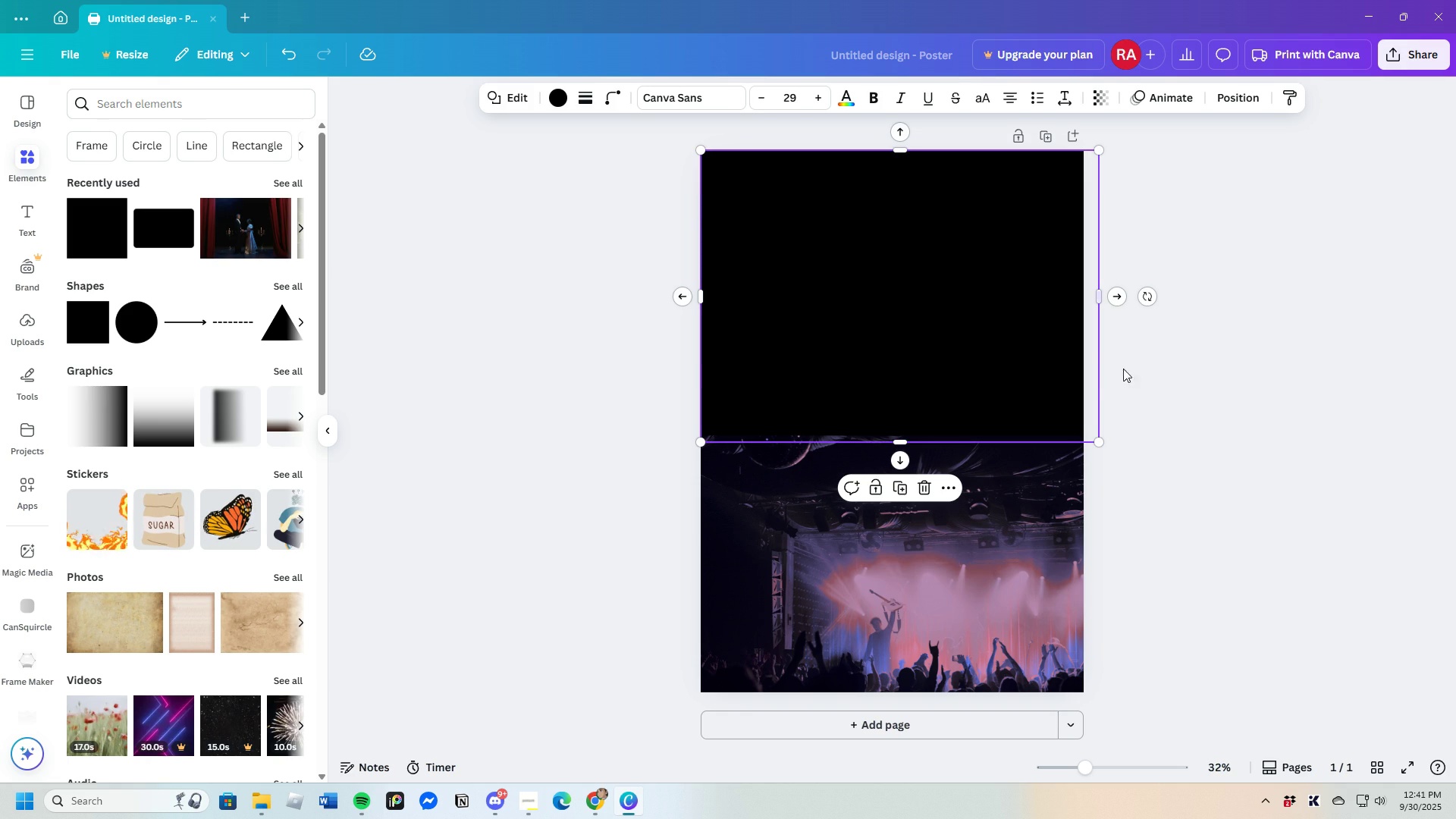 
left_click([1114, 358])
 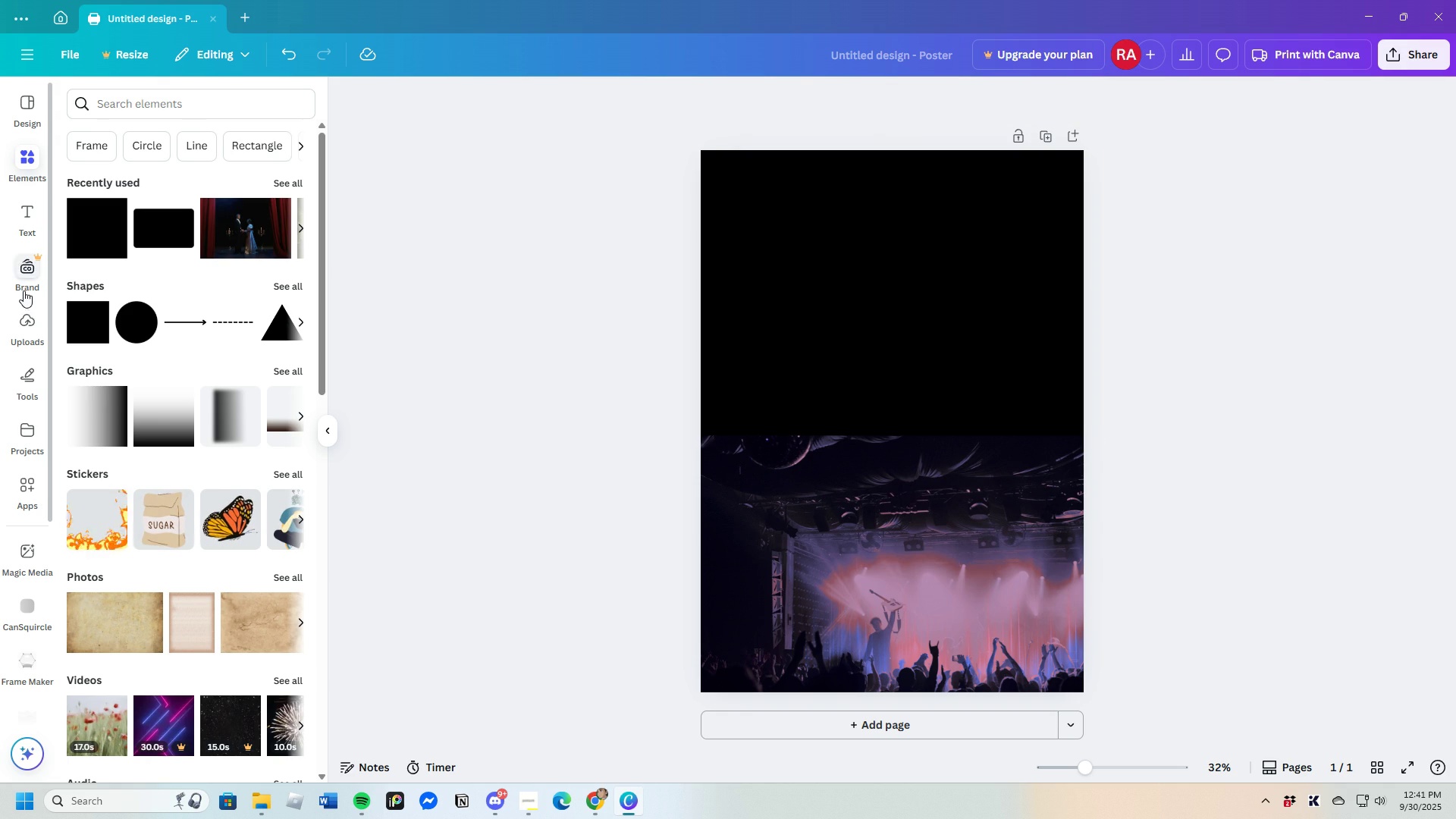 
left_click([28, 331])
 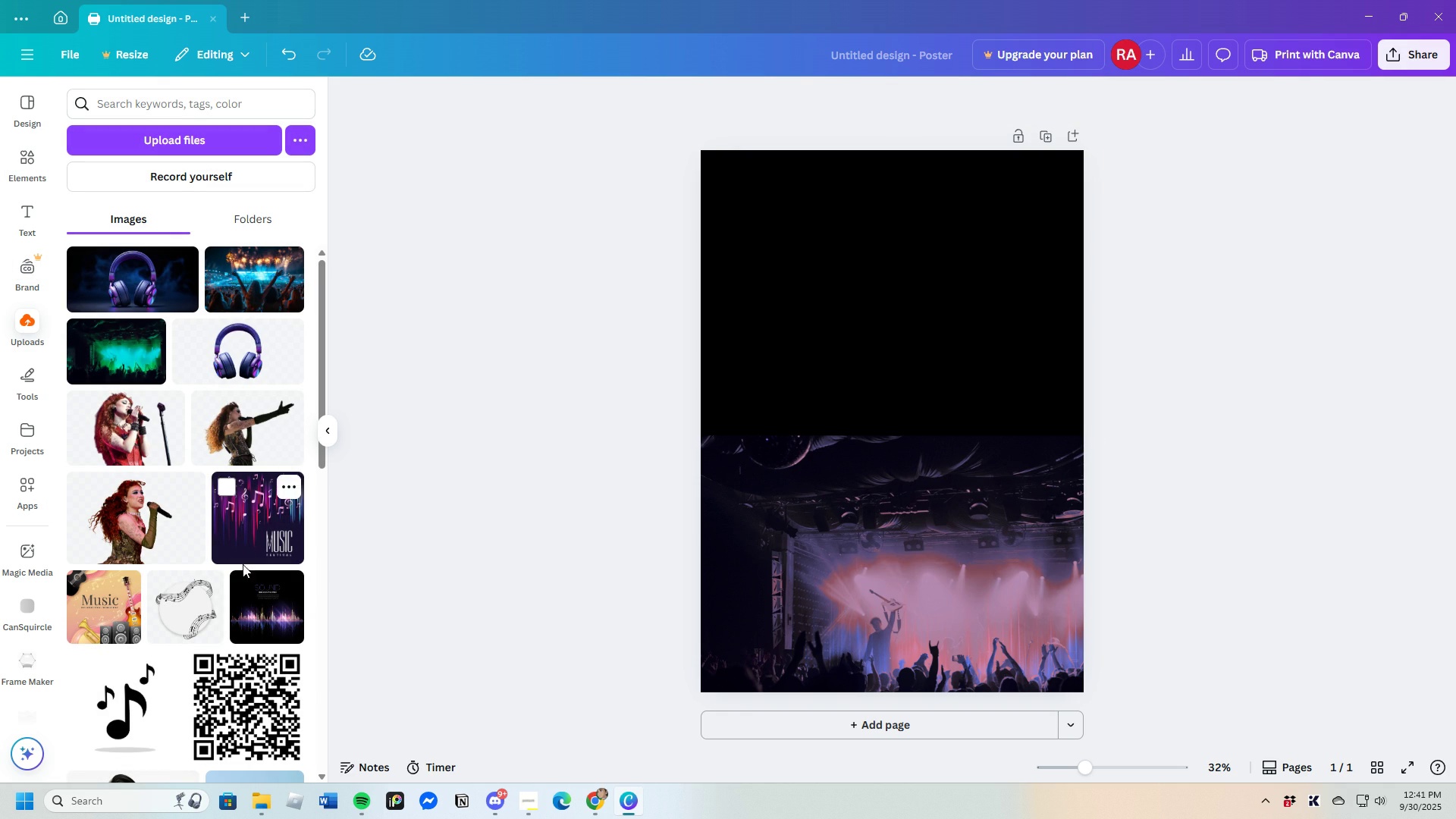 
left_click([201, 607])